 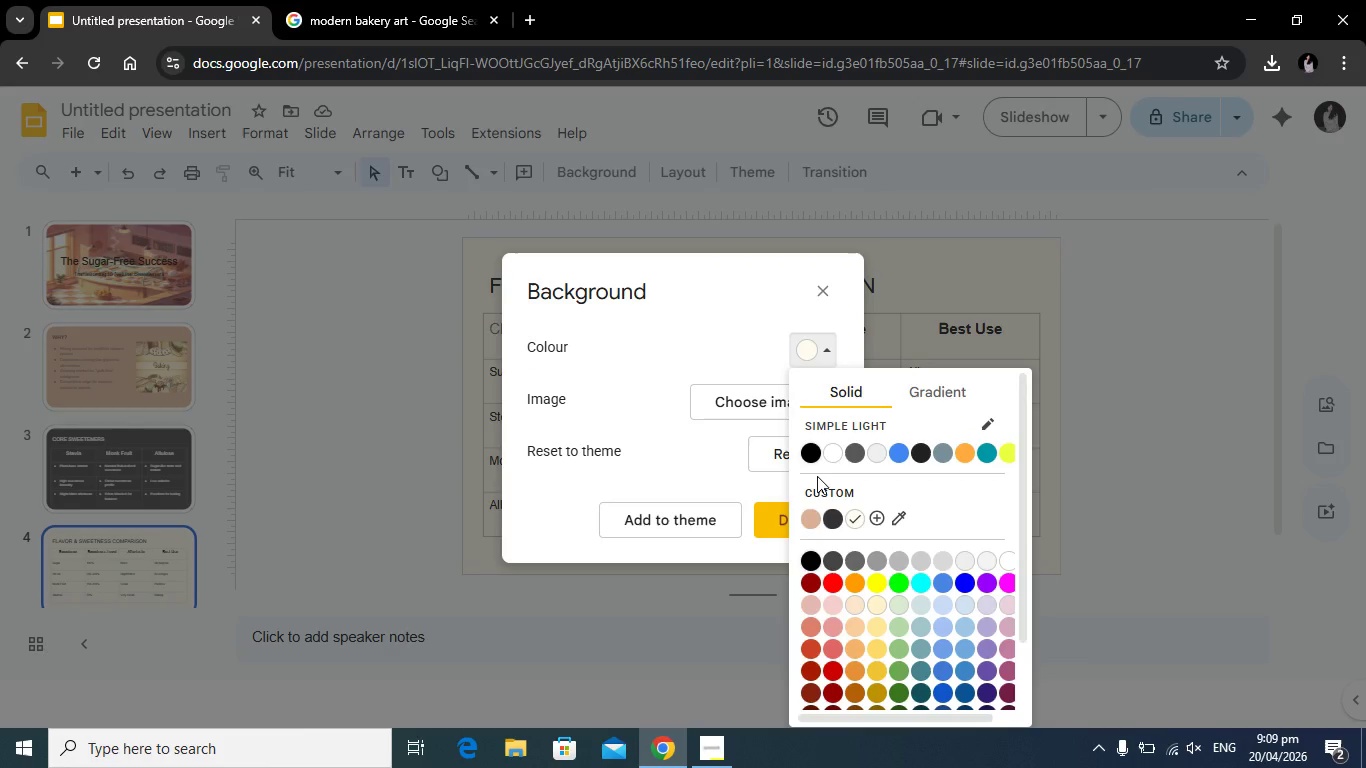 
left_click([870, 517])
 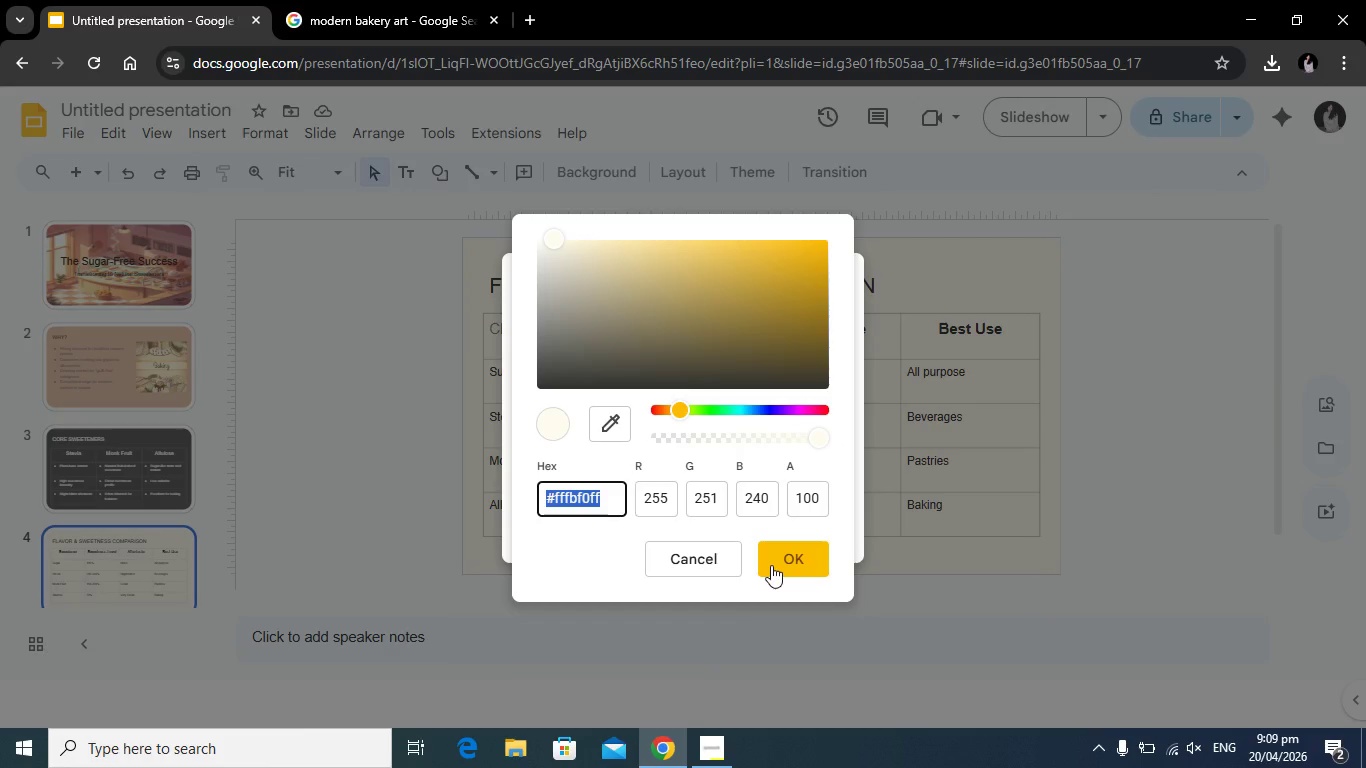 
left_click([613, 501])
 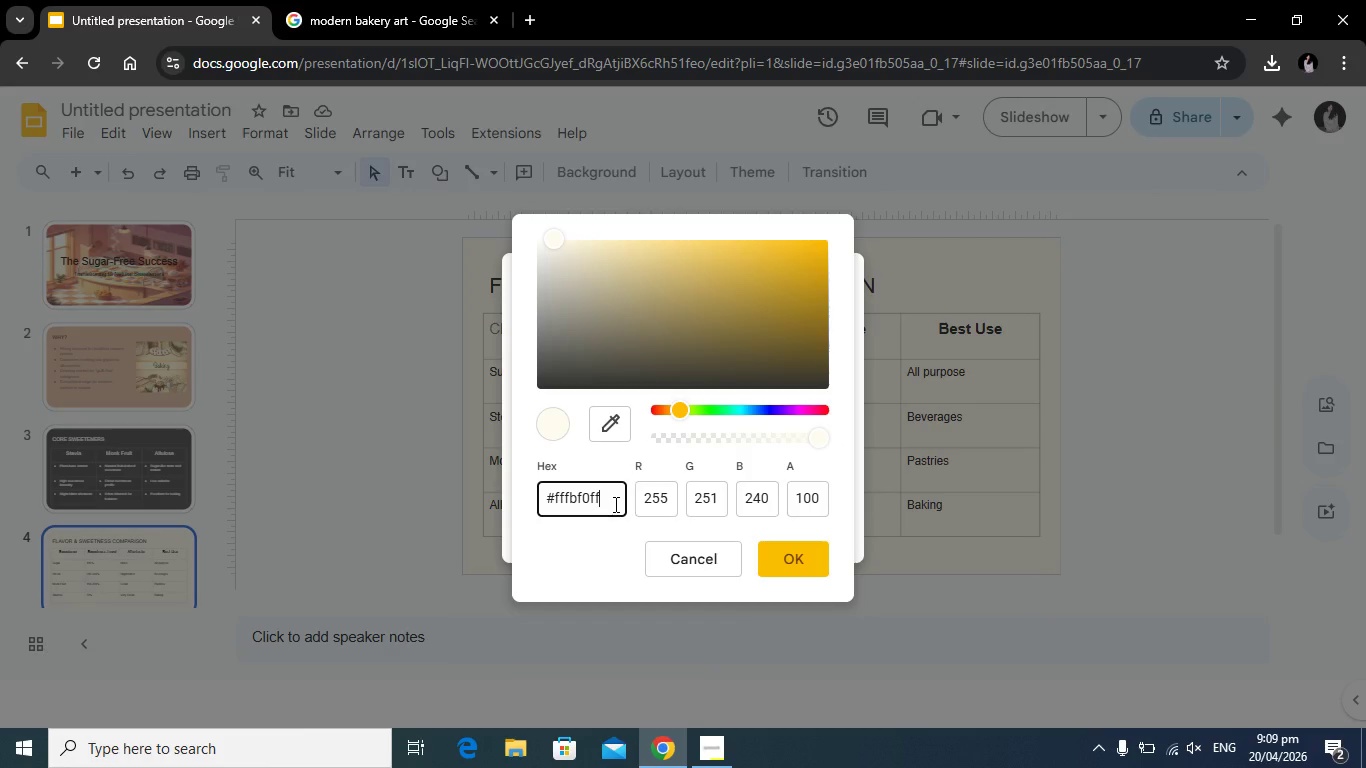 
left_click_drag(start_coordinate=[614, 504], to_coordinate=[555, 504])
 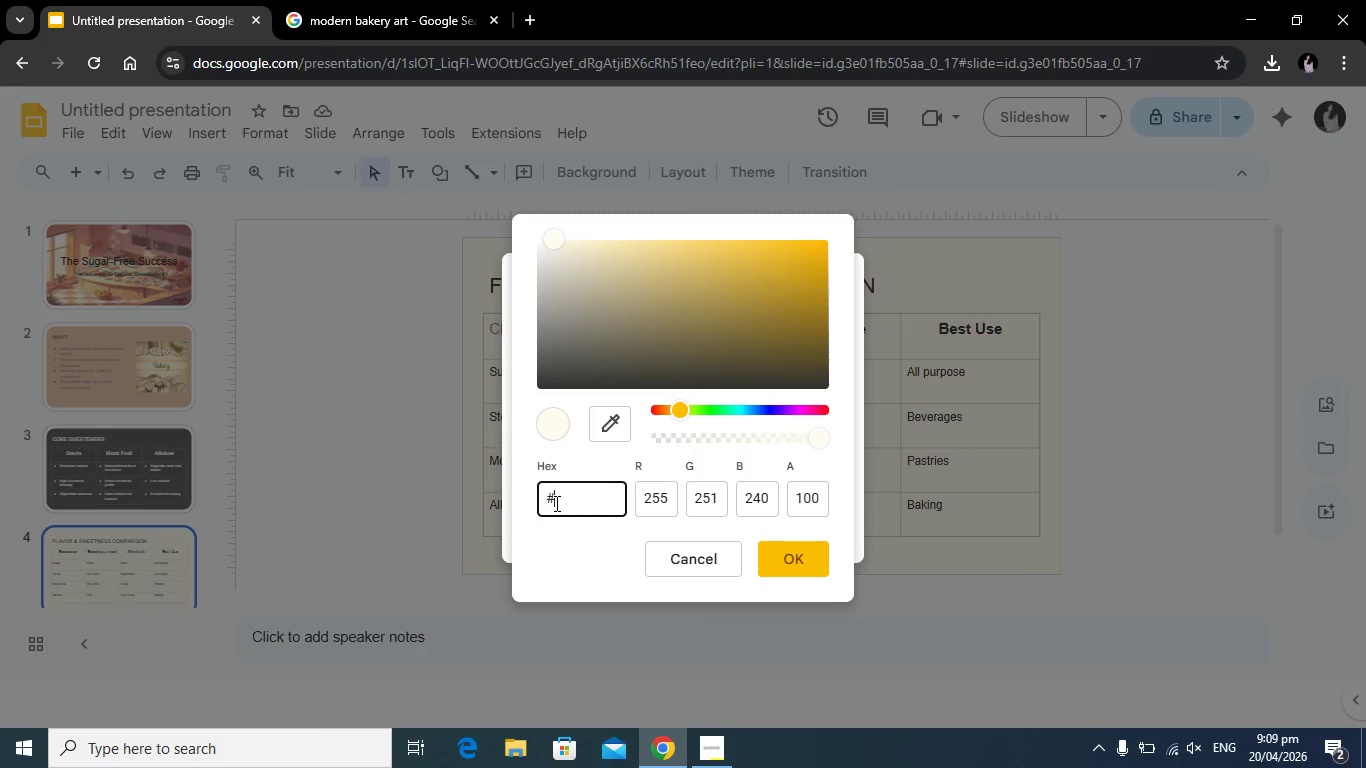 
key(Backspace)
type(FFFBF0)
key(Tab)
key(Tab)
 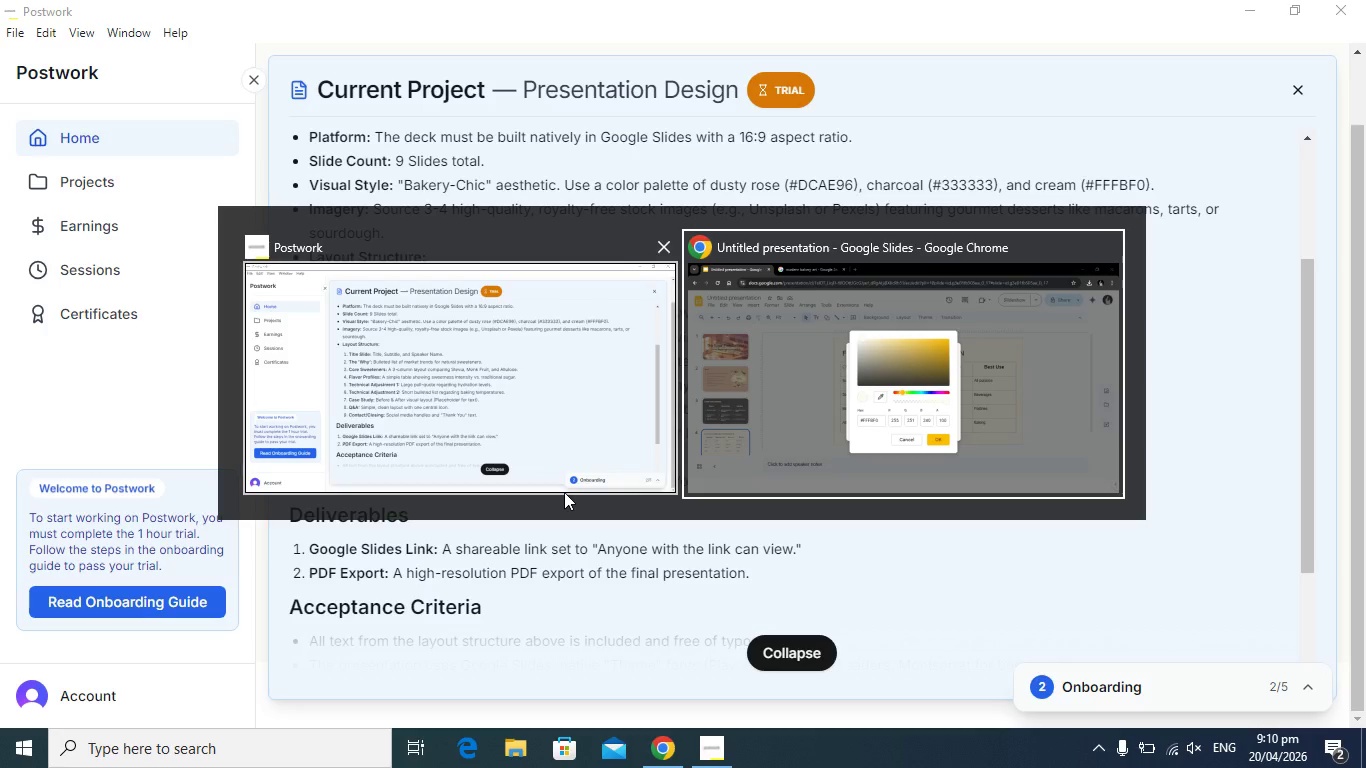 
 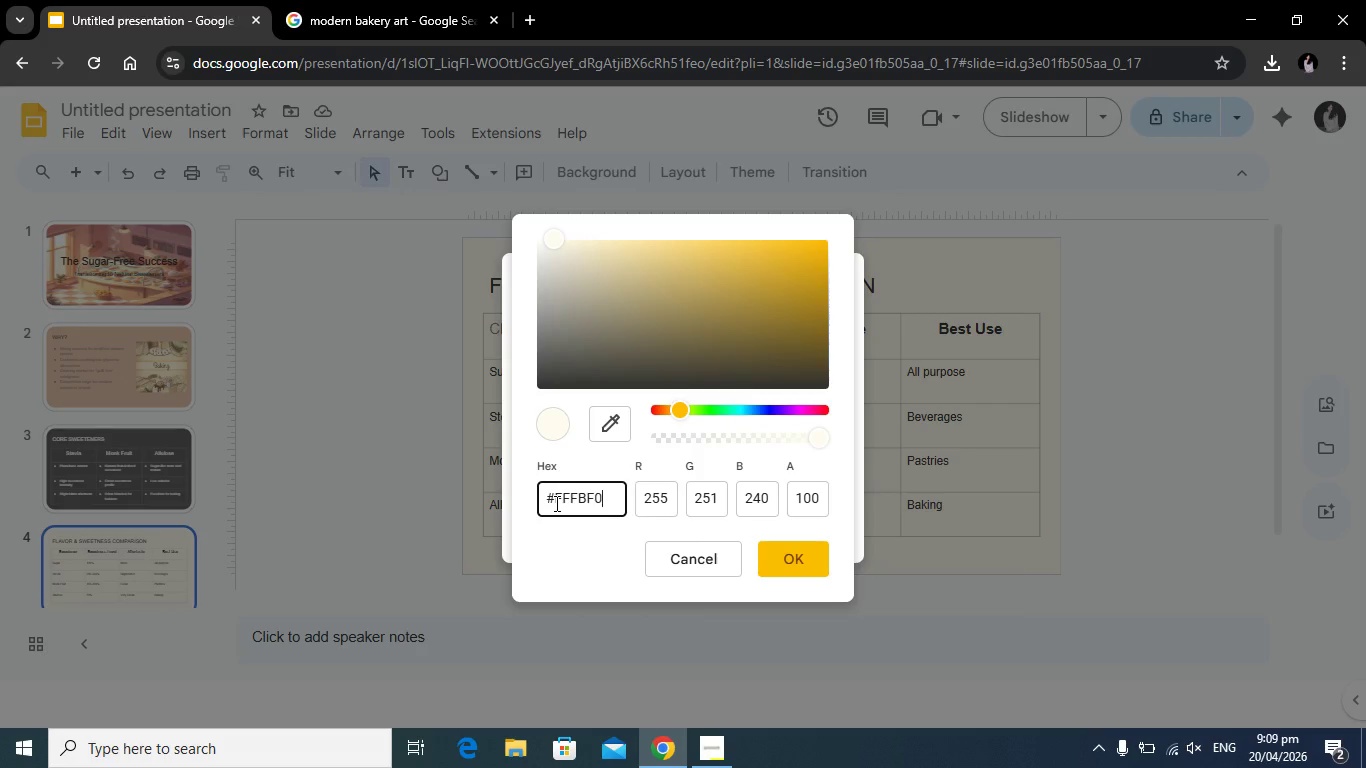 
hold_key(key=AltLeft, duration=0.78)